 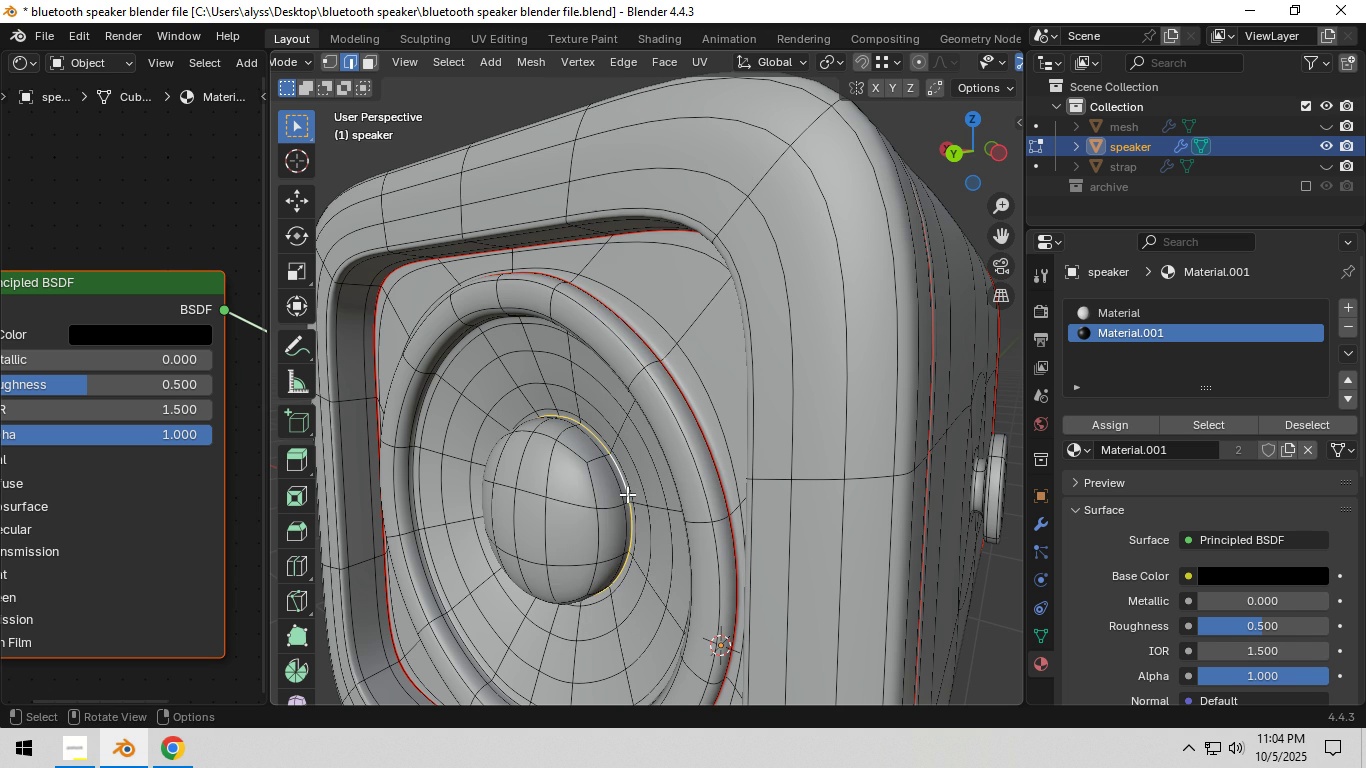 
key(Control+ControlLeft)
 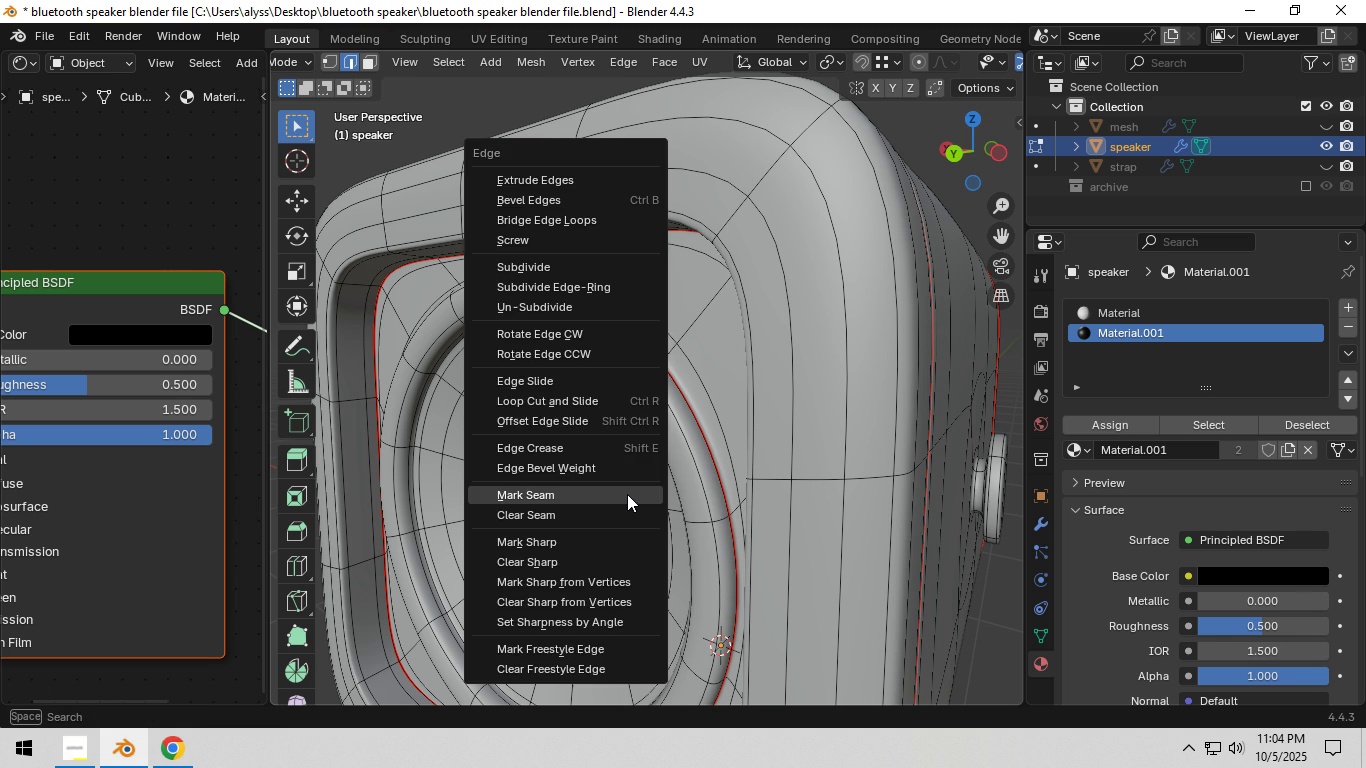 
key(Control+E)
 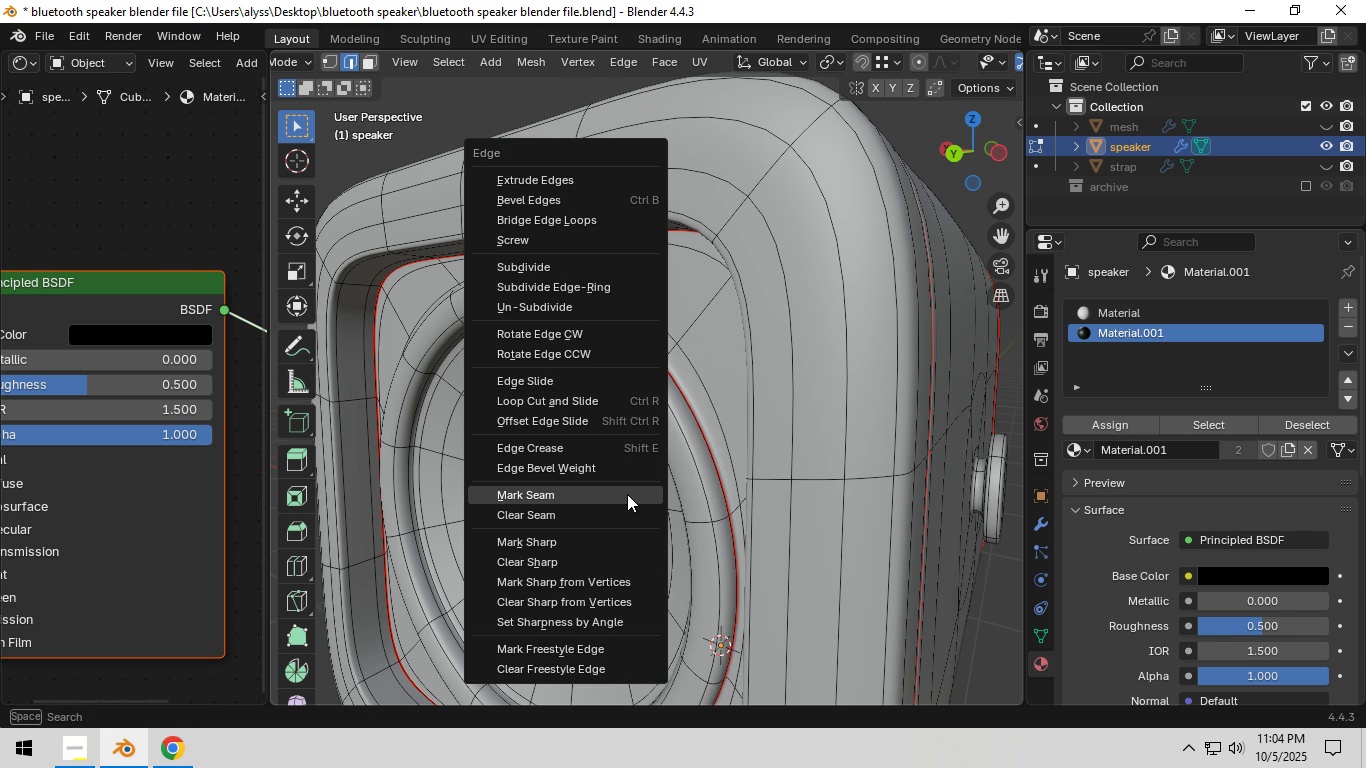 
left_click([627, 494])
 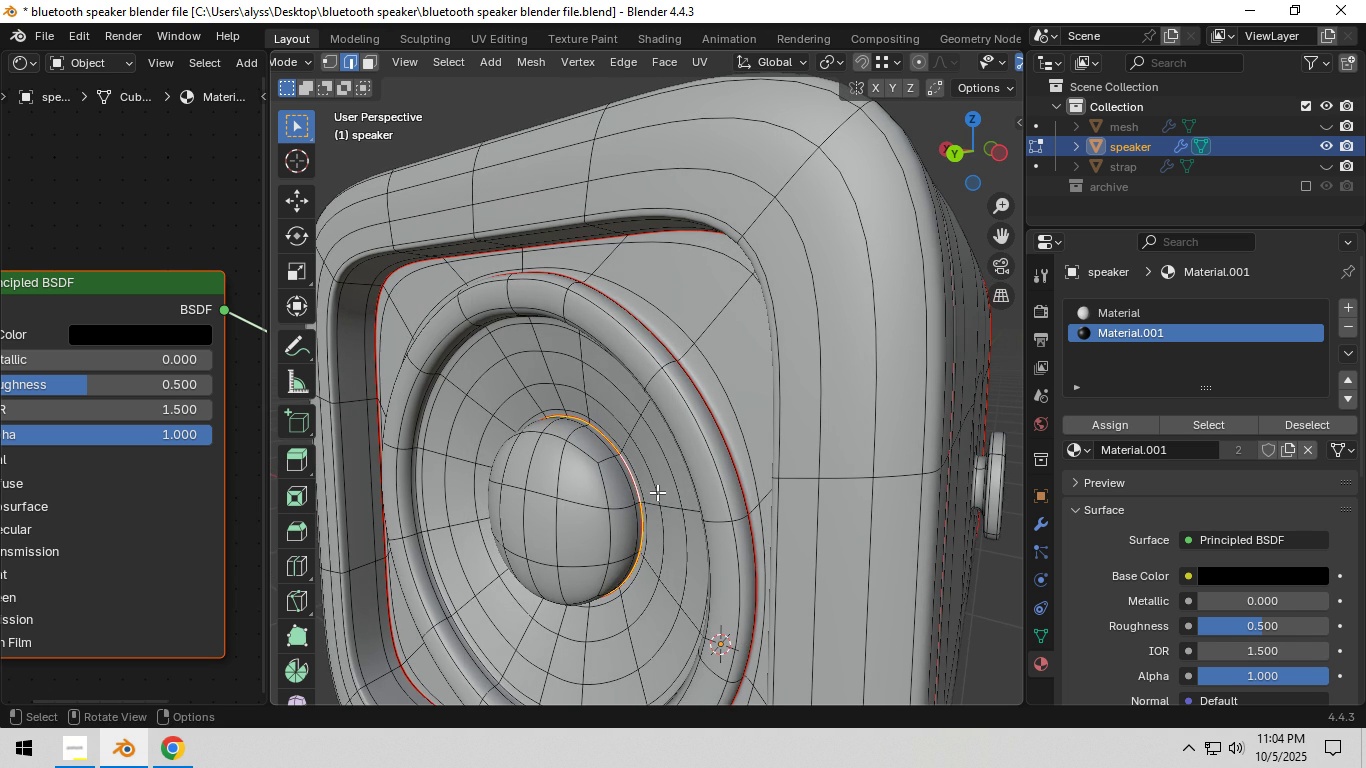 
left_click([660, 491])
 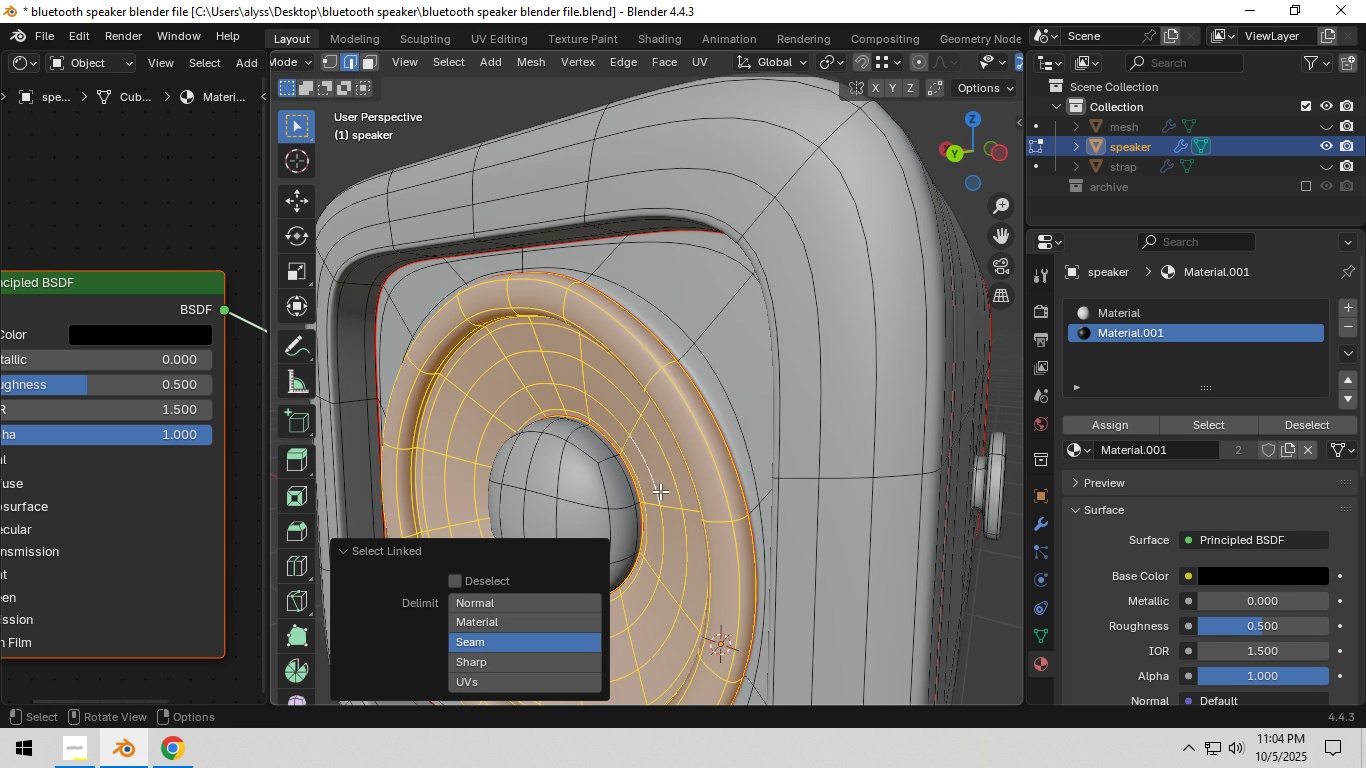 
key(L)
 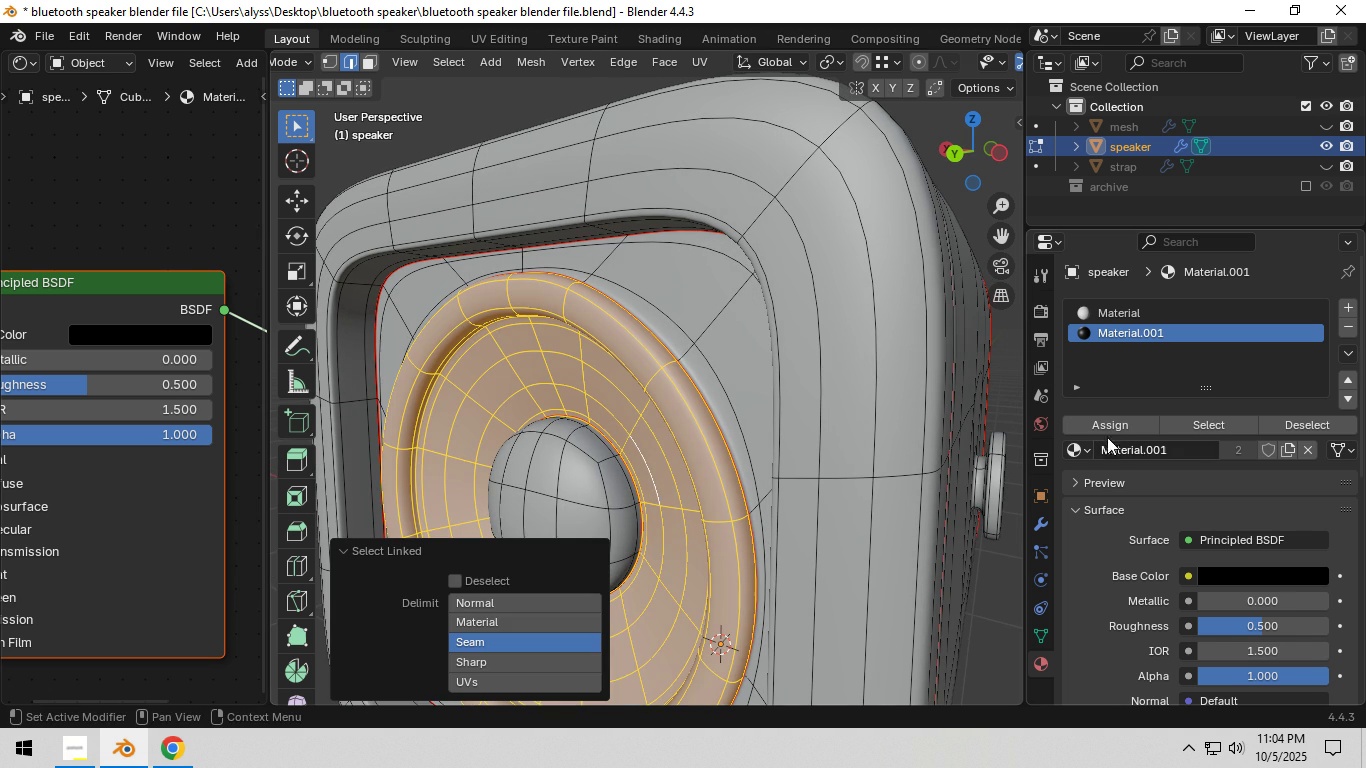 
left_click([1109, 430])
 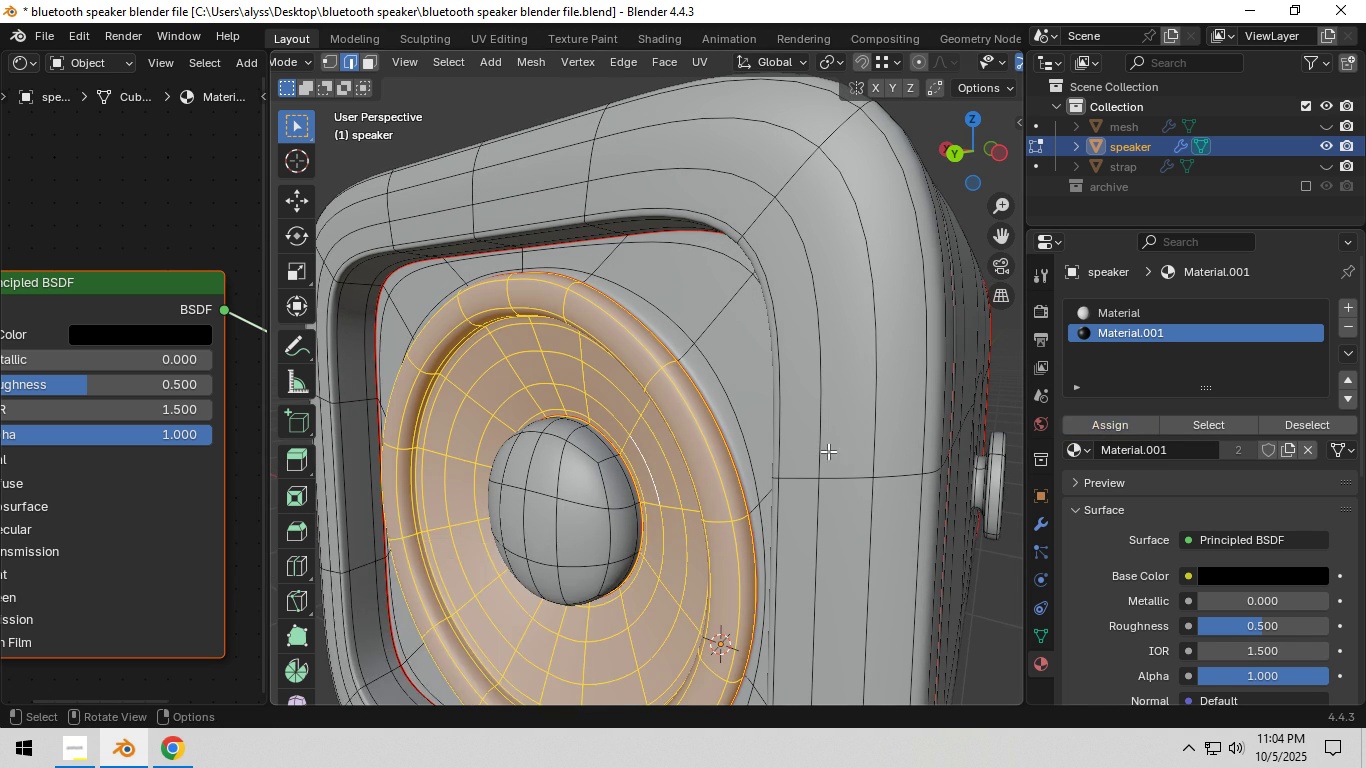 
key(Tab)
 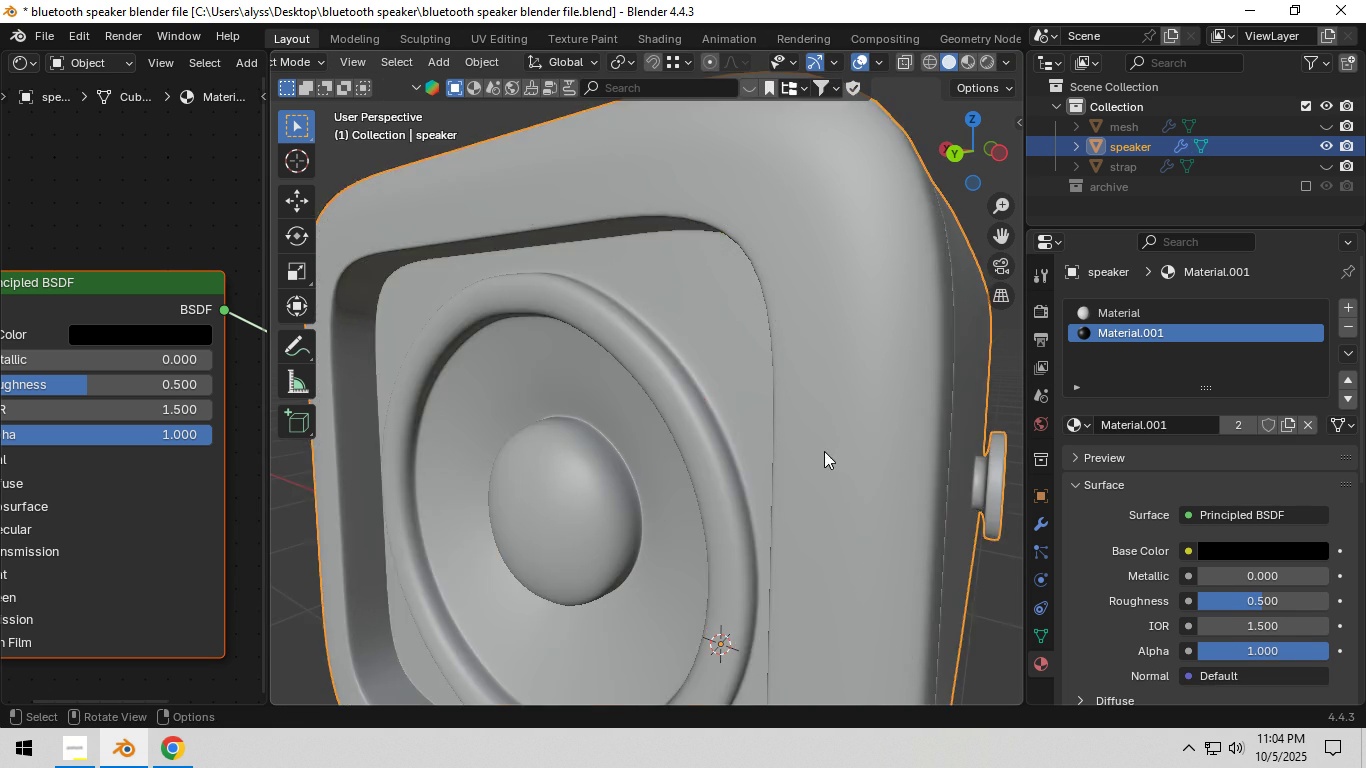 
scroll: coordinate [823, 451], scroll_direction: down, amount: 3.0